 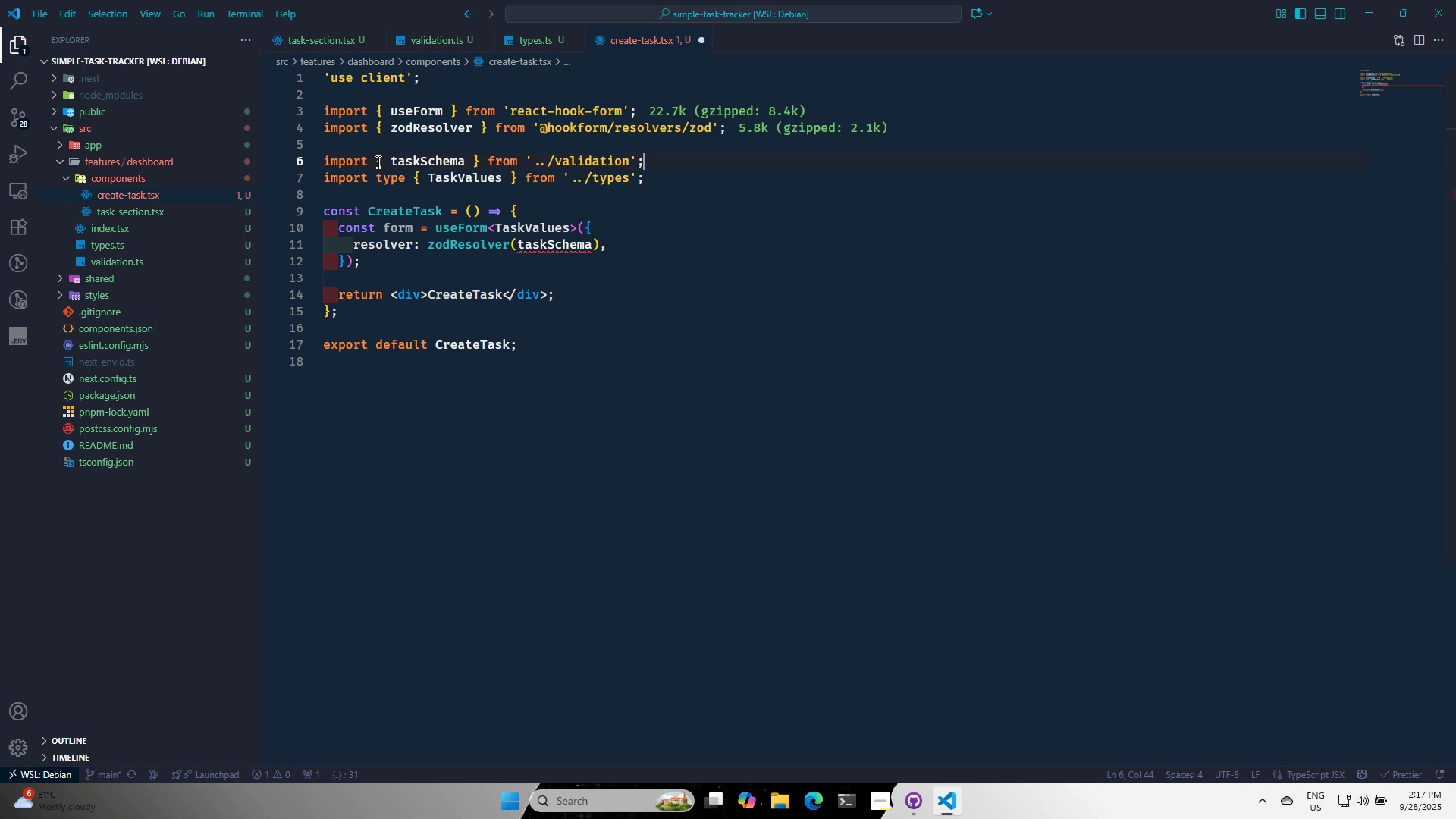 
key(Control+S)
 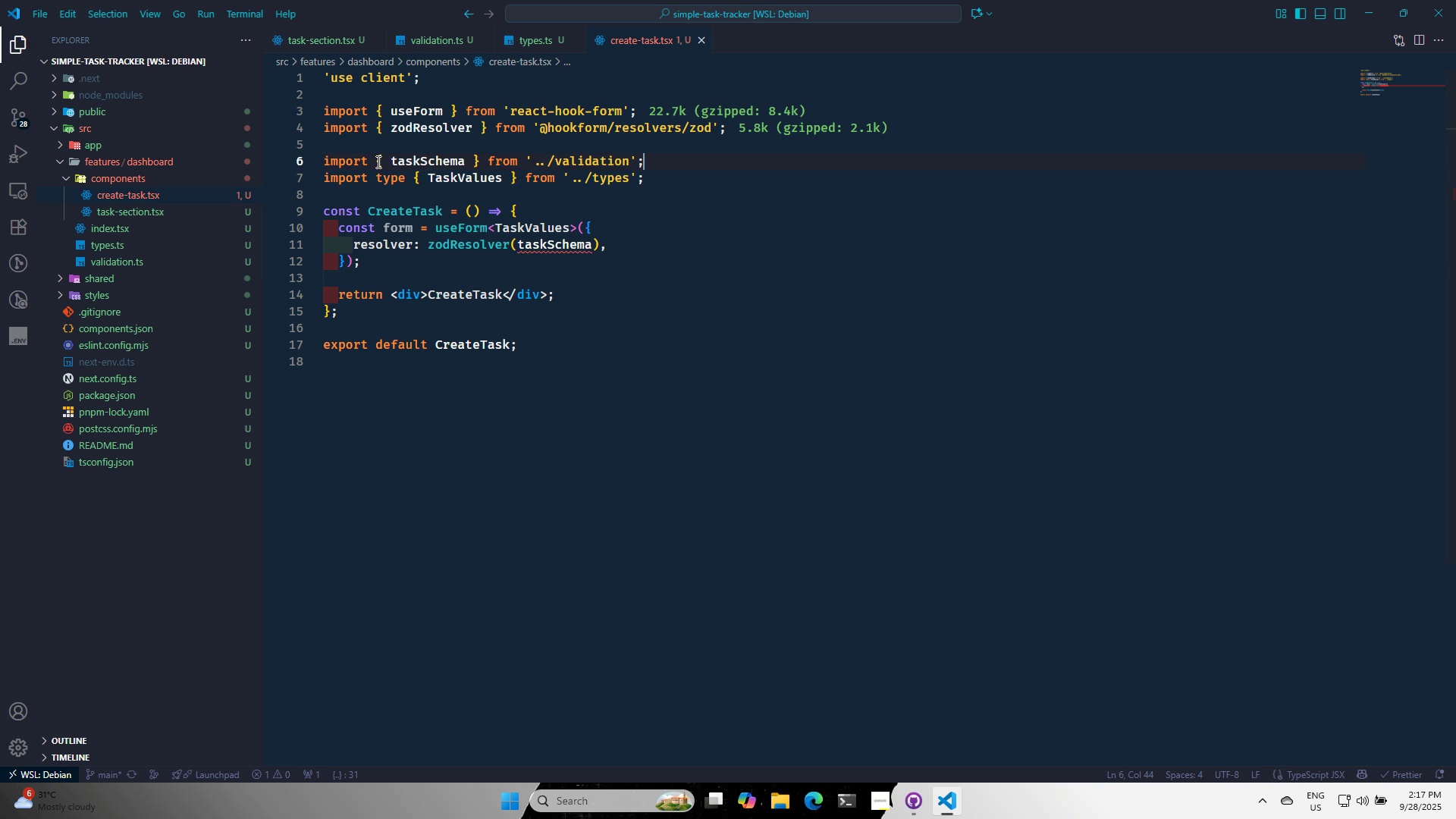 
key(Control+S)
 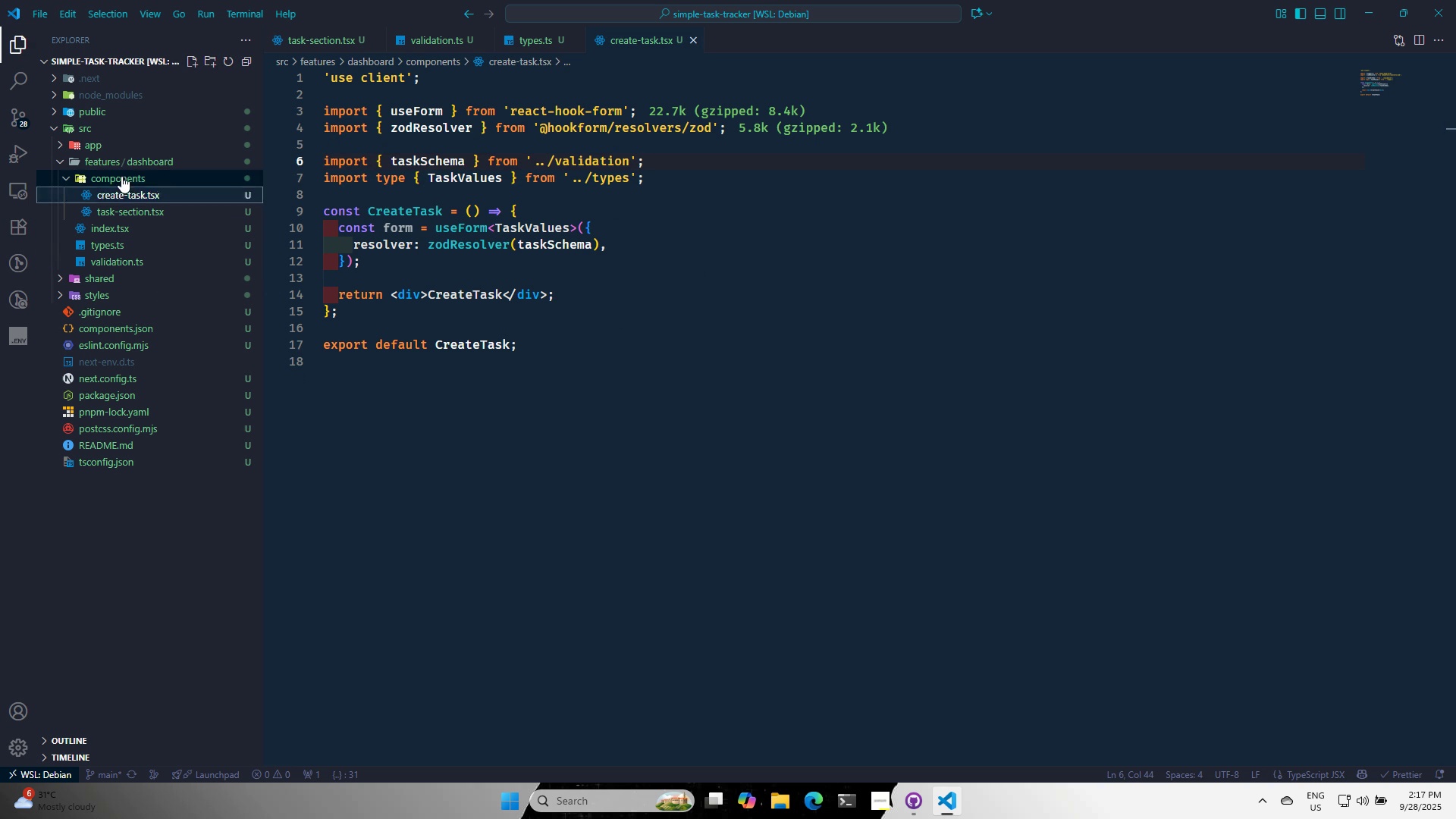 
right_click([147, 157])
 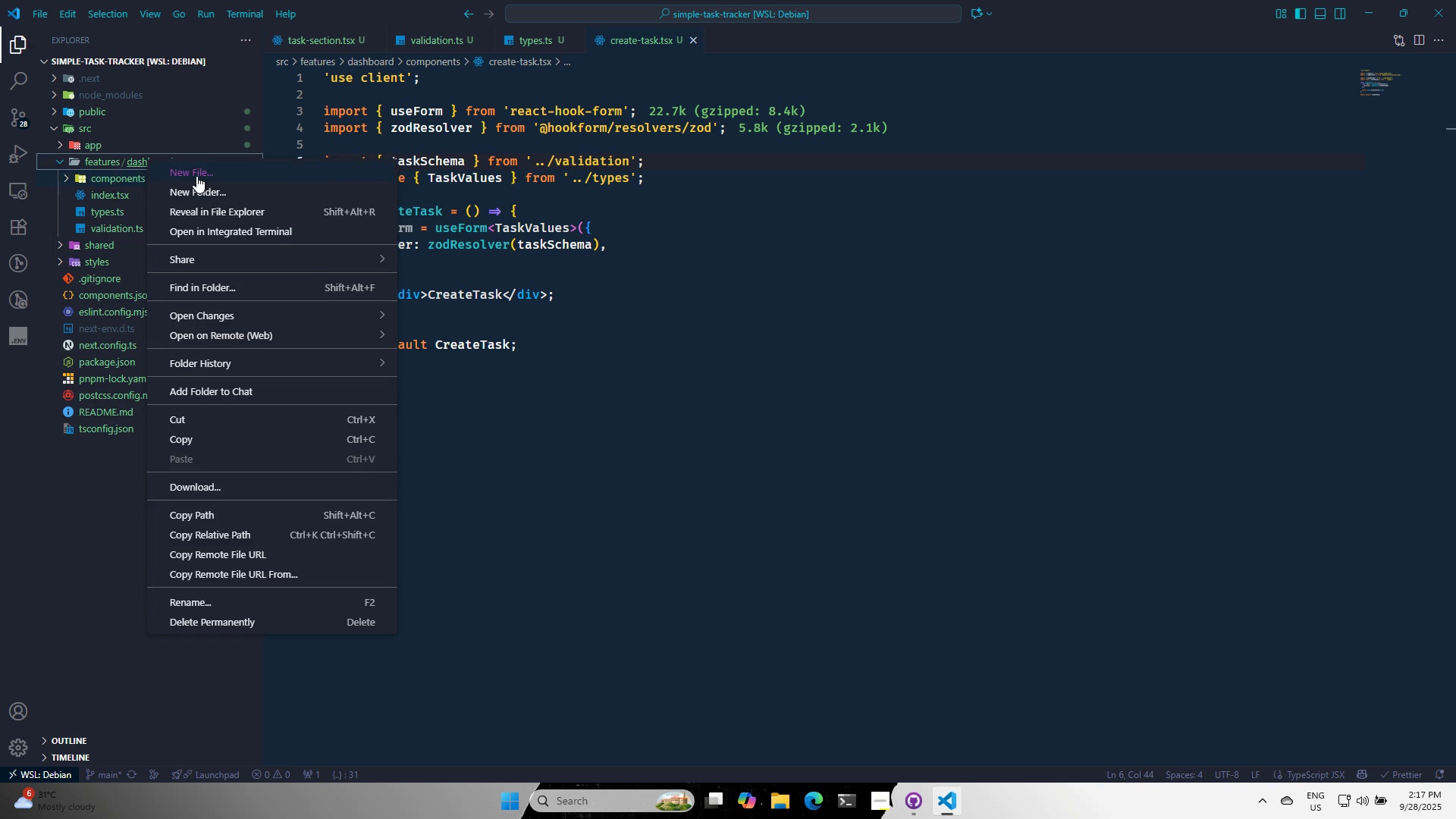 
left_click([196, 176])
 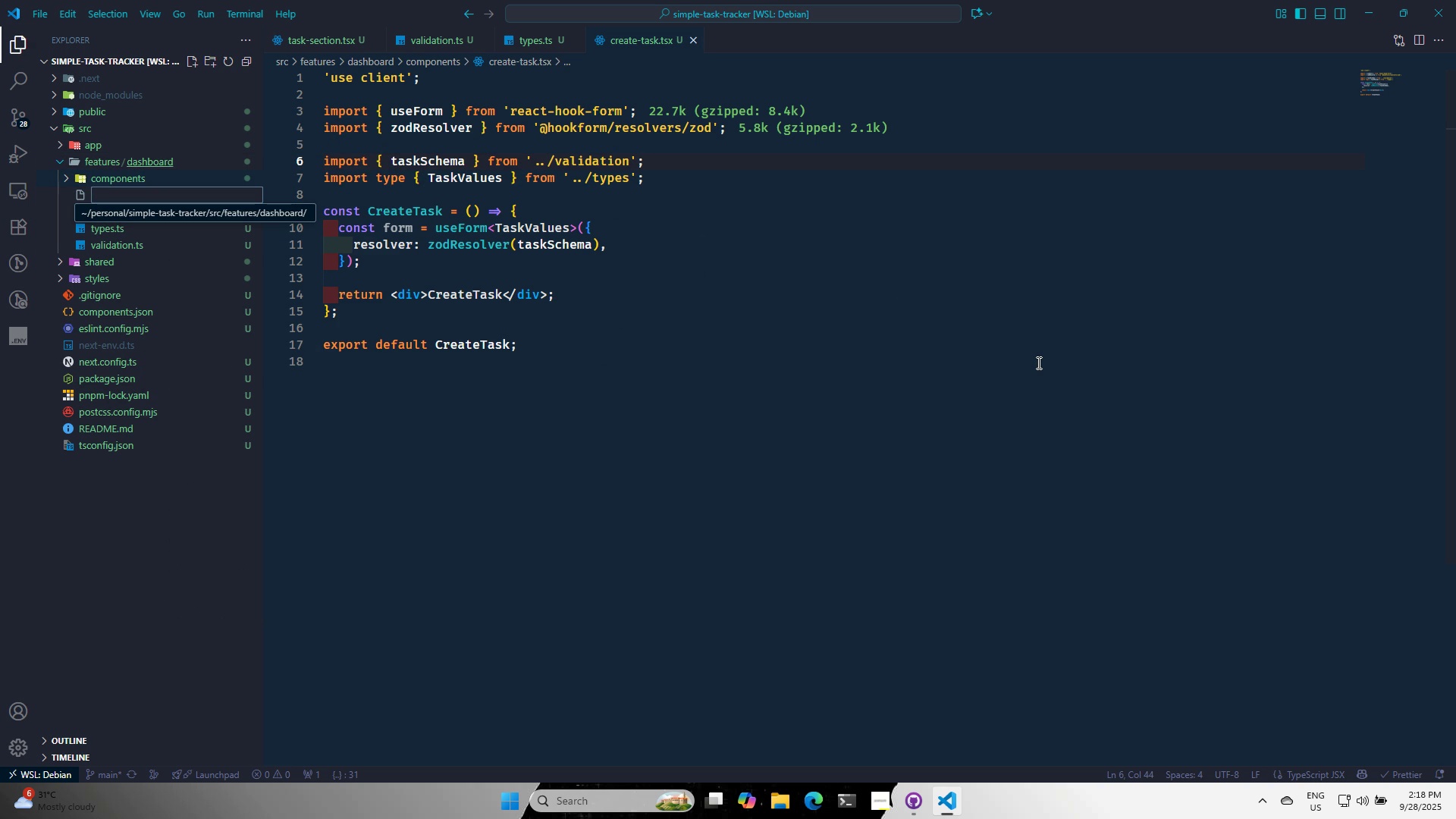 
type(constatnts)
key(Backspace)
key(Backspace)
key(Backspace)
key(Backspace)
type(nts.ts)
 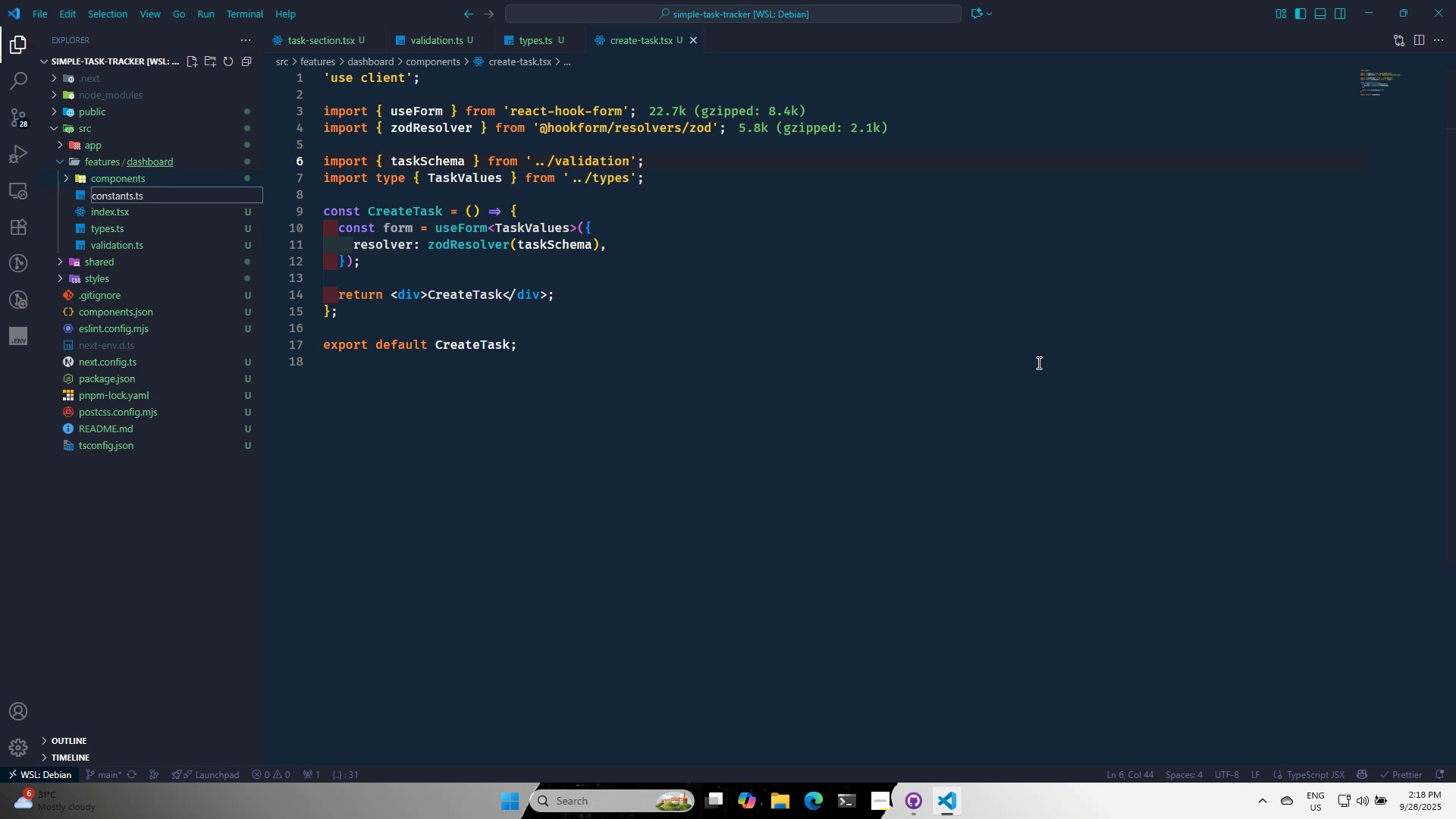 
key(Enter)
 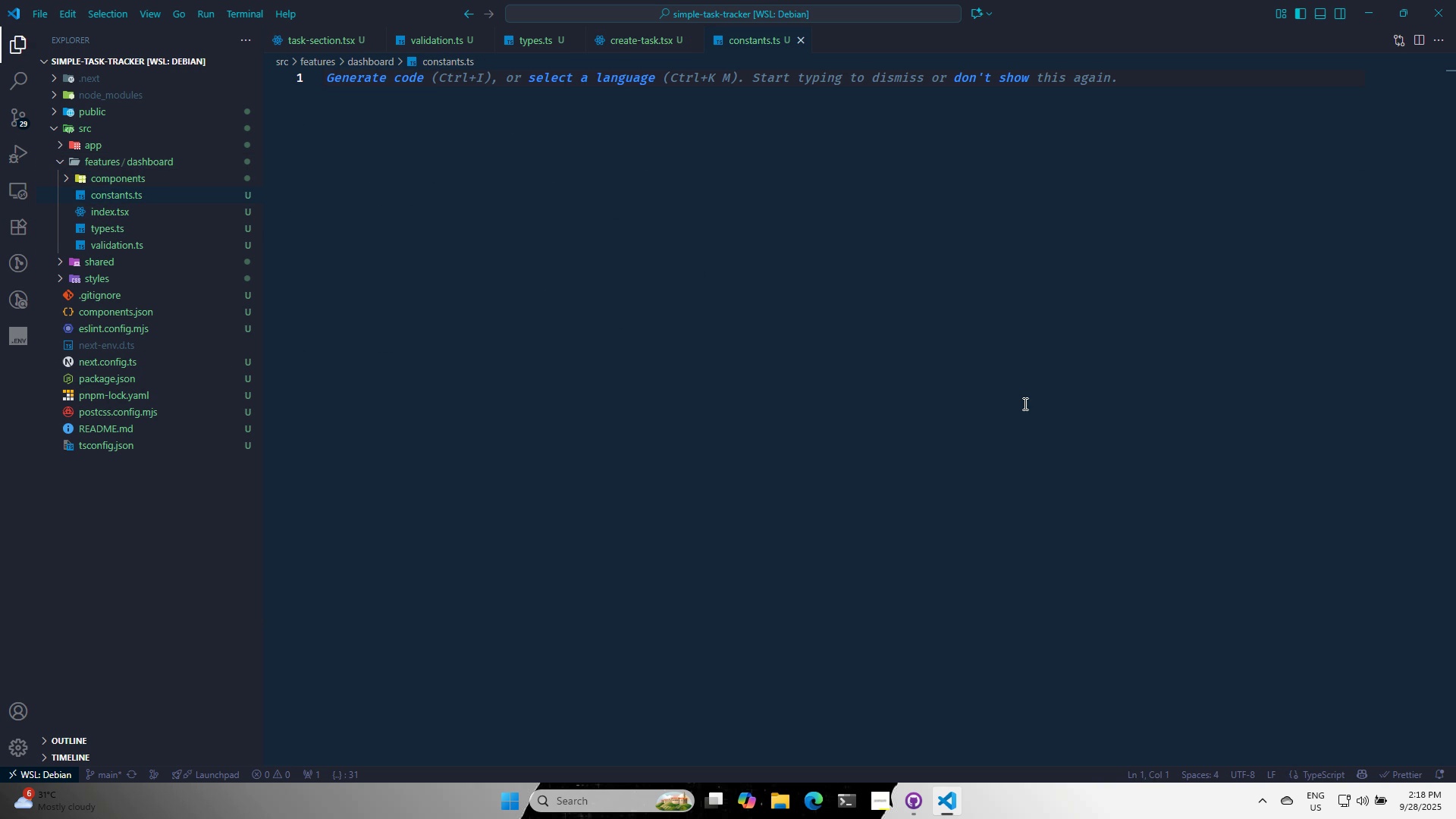 
type(export const AS)
key(Backspace)
type(SK_DEFAULT_VALUES: TS)
key(Backspace)
type(ASK)